 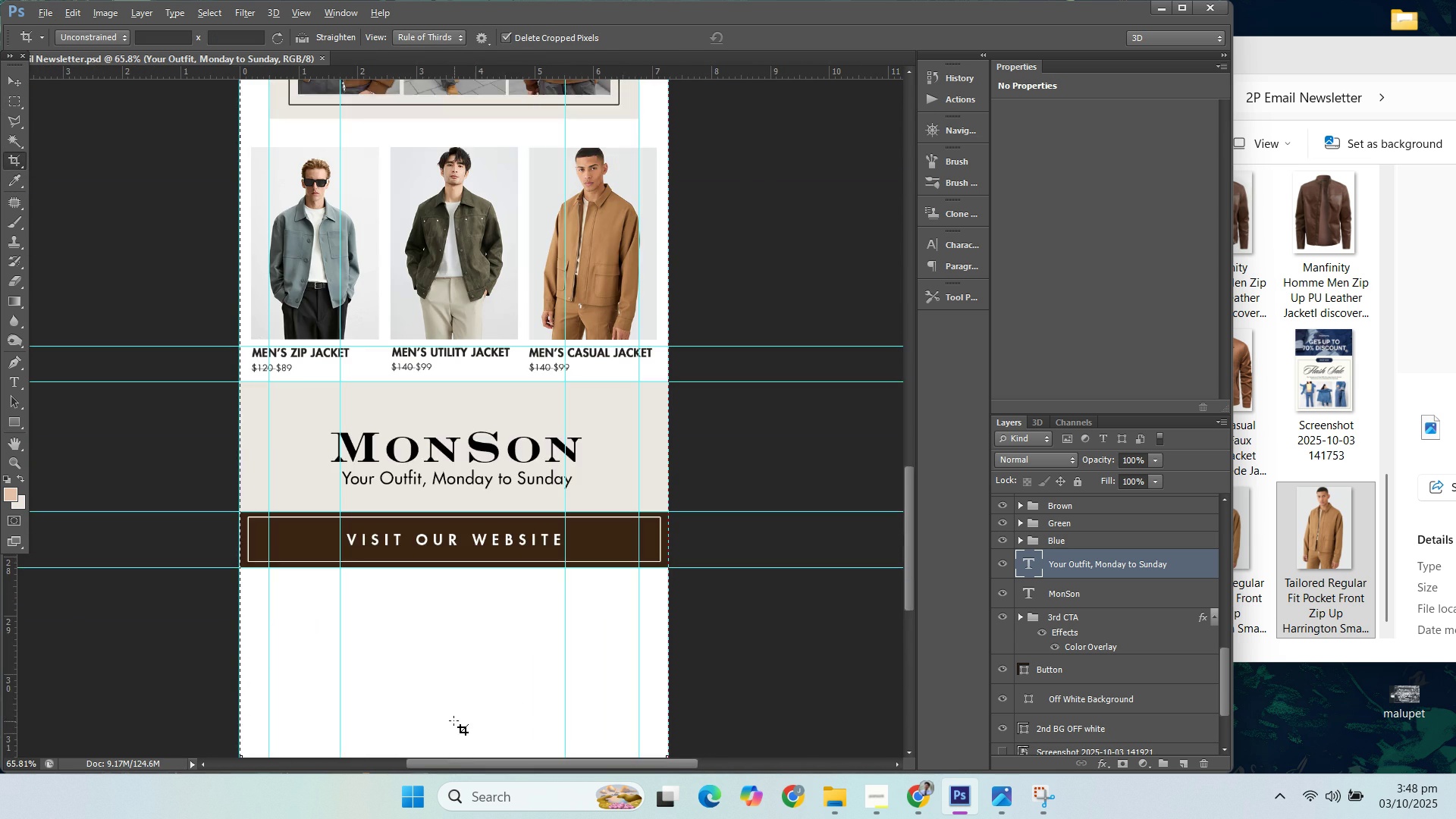 
scroll: coordinate [456, 697], scroll_direction: down, amount: 5.0
 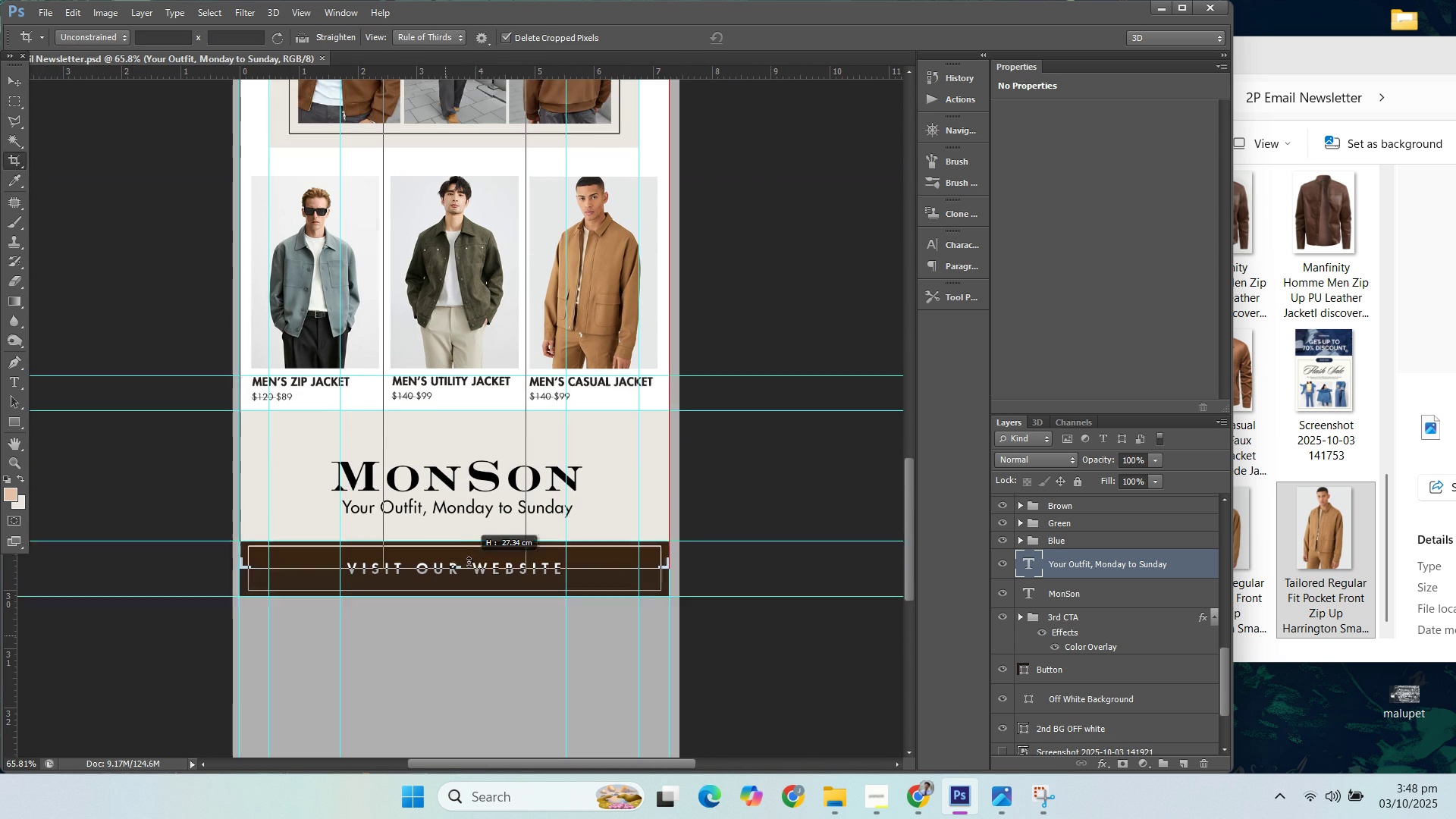 
mouse_move([476, 579])
 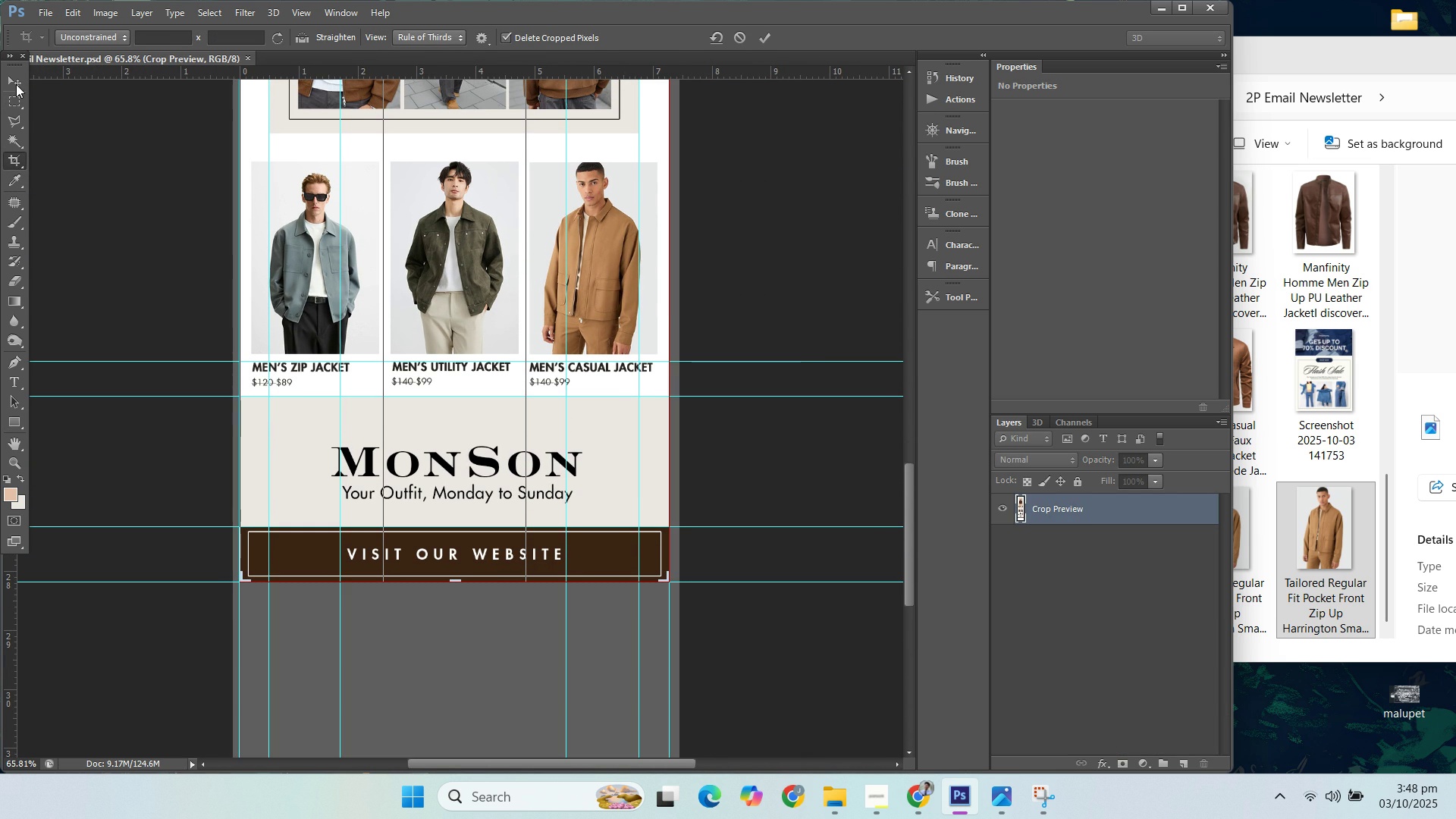 
left_click([16, 84])
 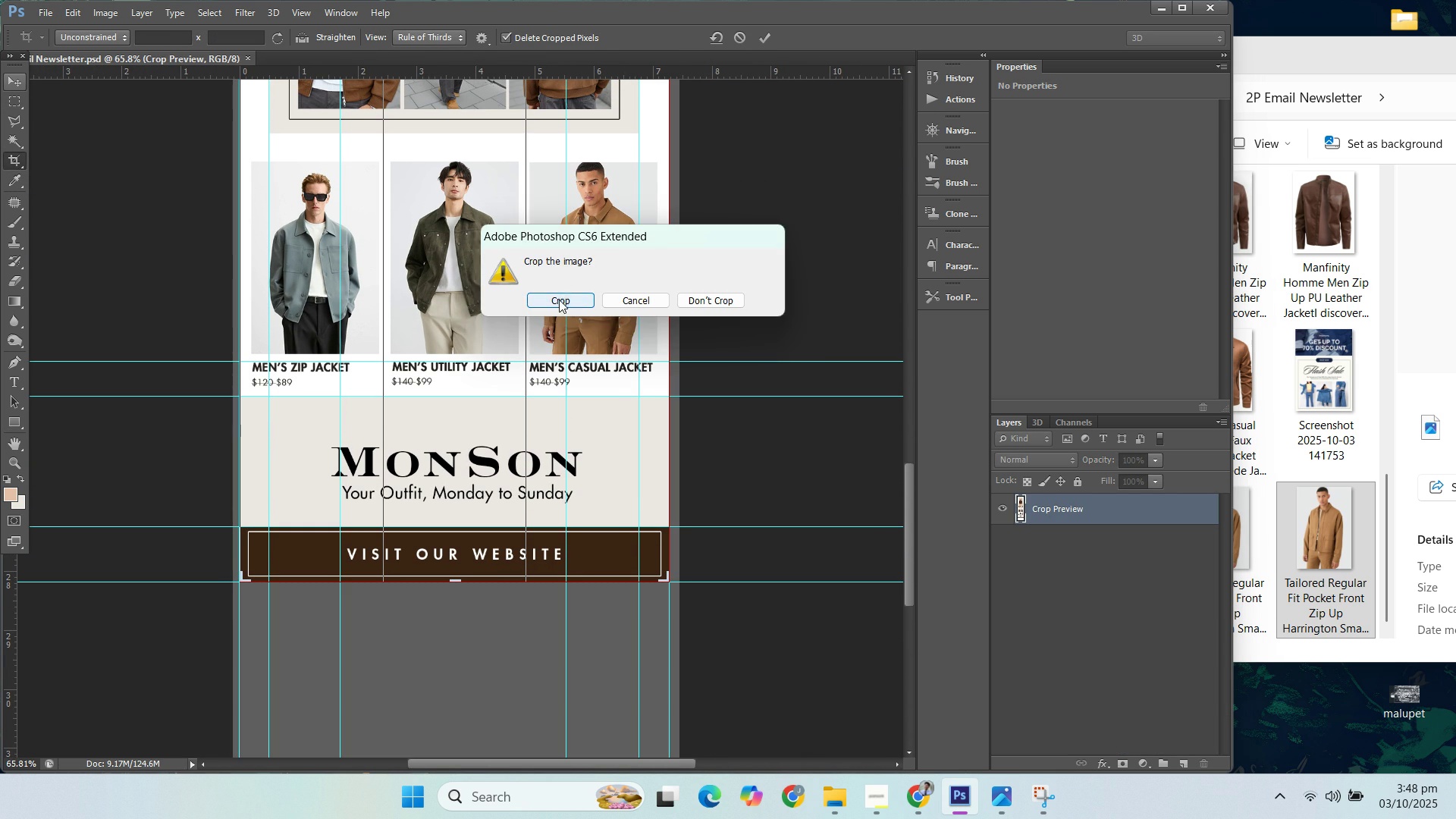 
left_click([559, 300])